 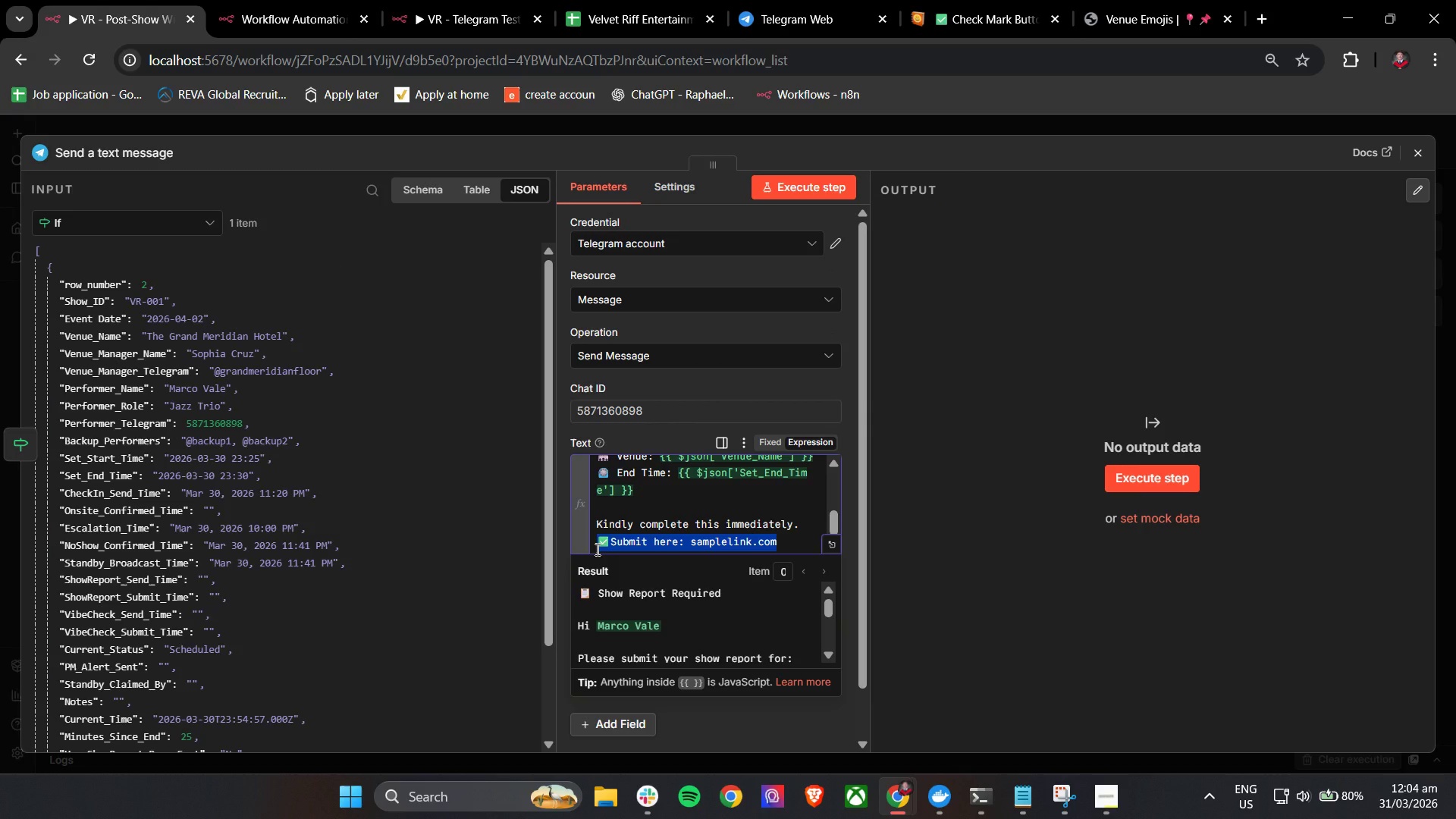 
key(Backspace)
 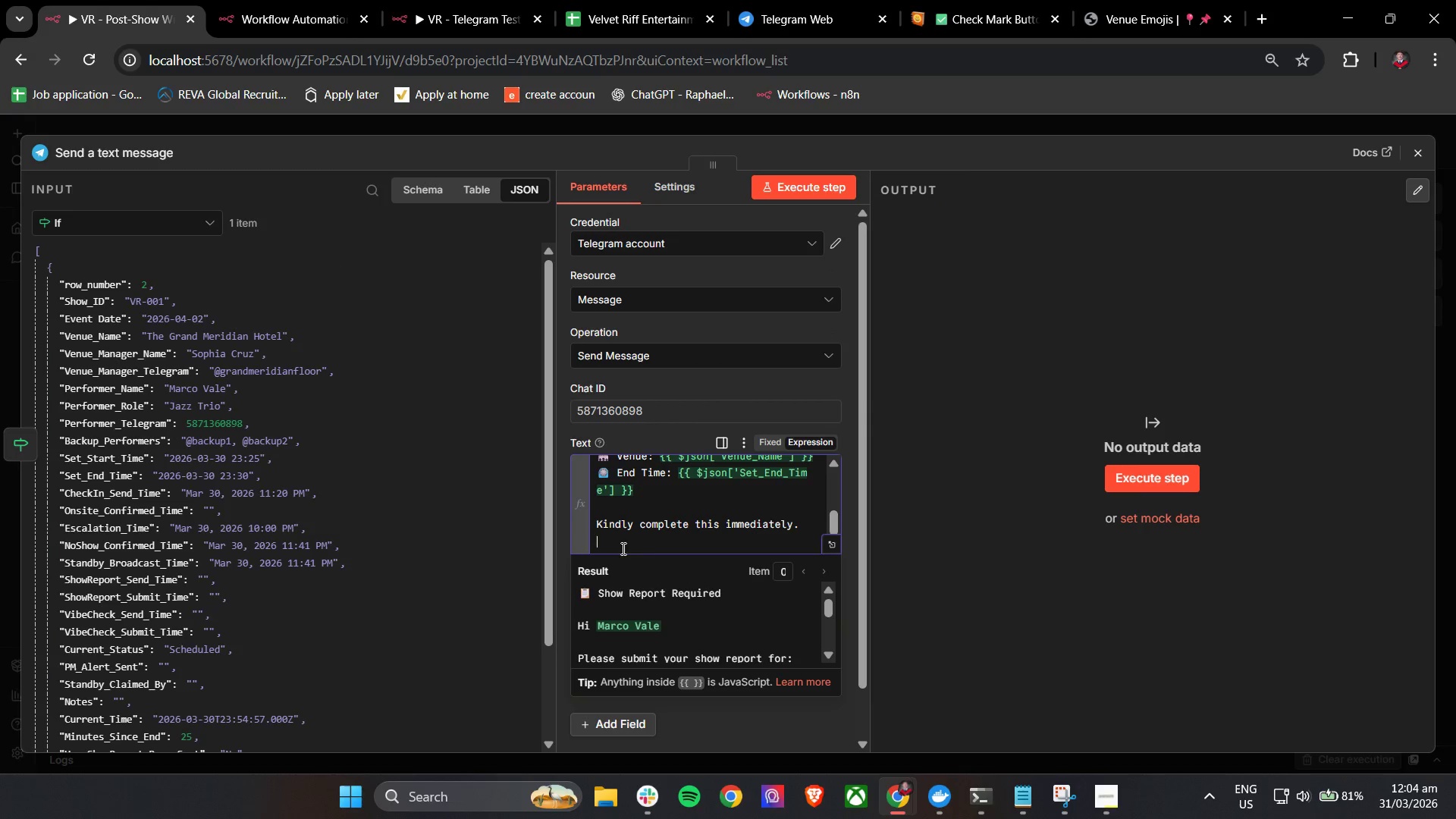 
scroll: coordinate [724, 595], scroll_direction: down, amount: 1.0
 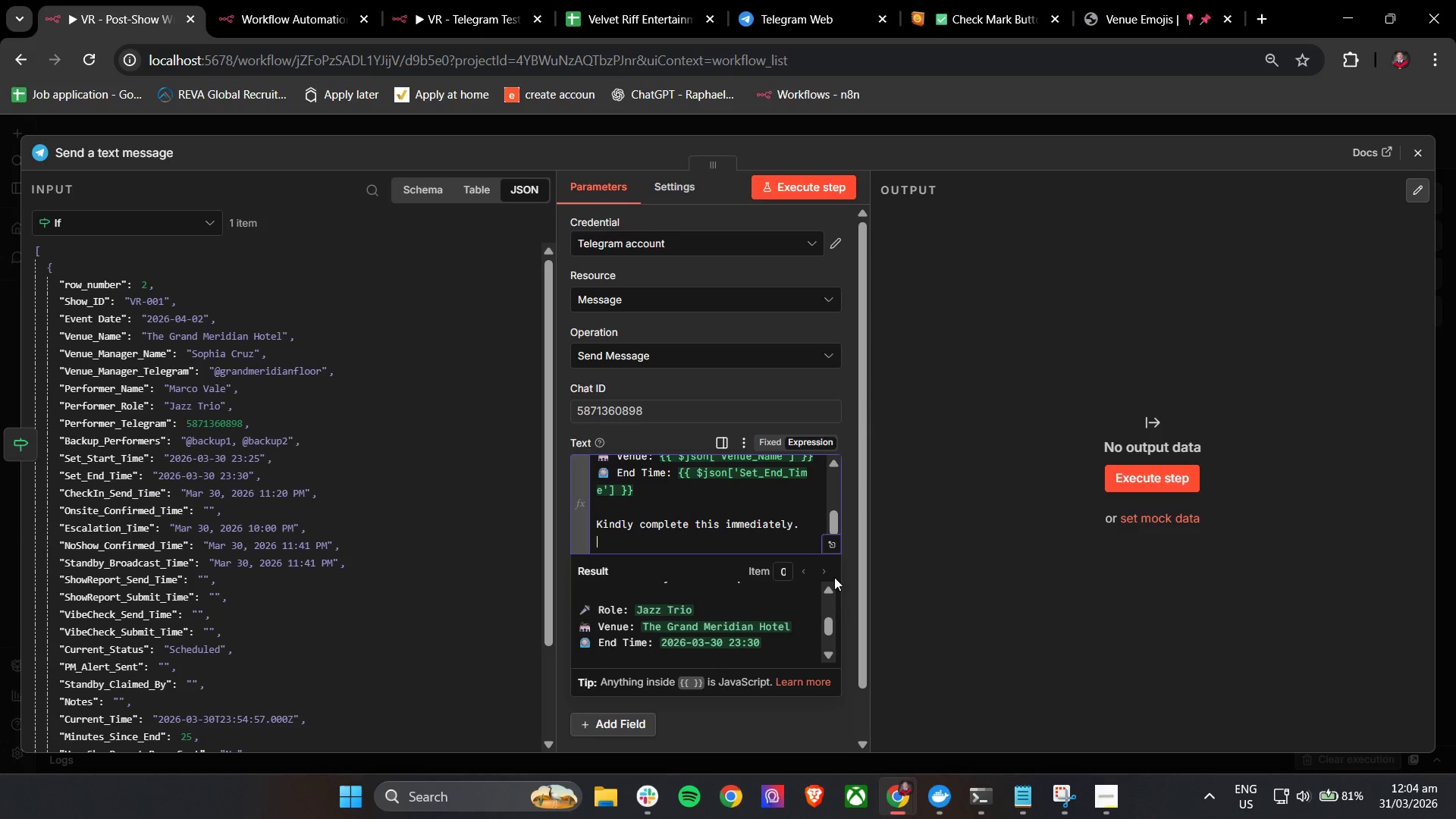 
left_click([827, 549])
 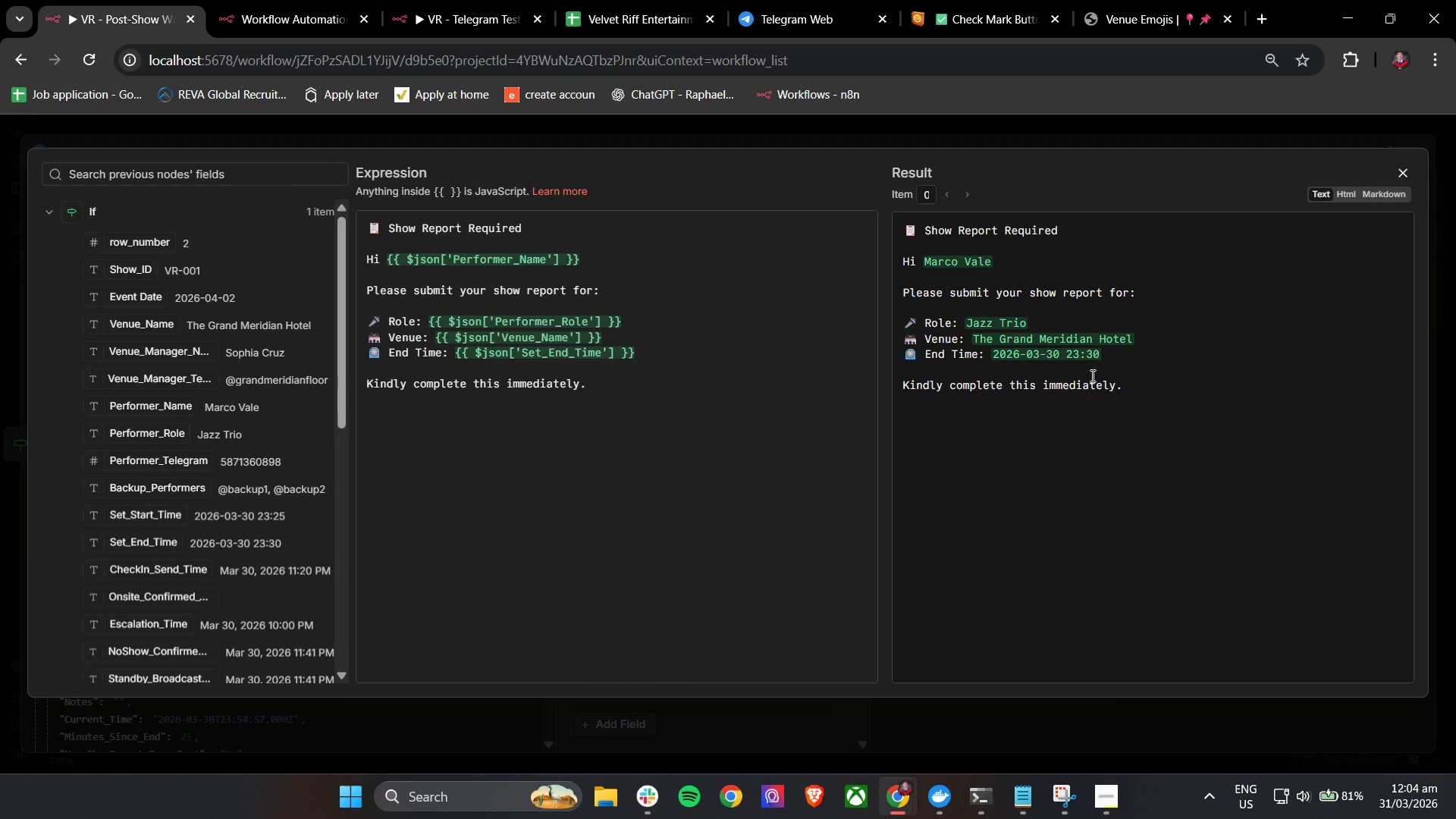 
left_click([1351, 199])
 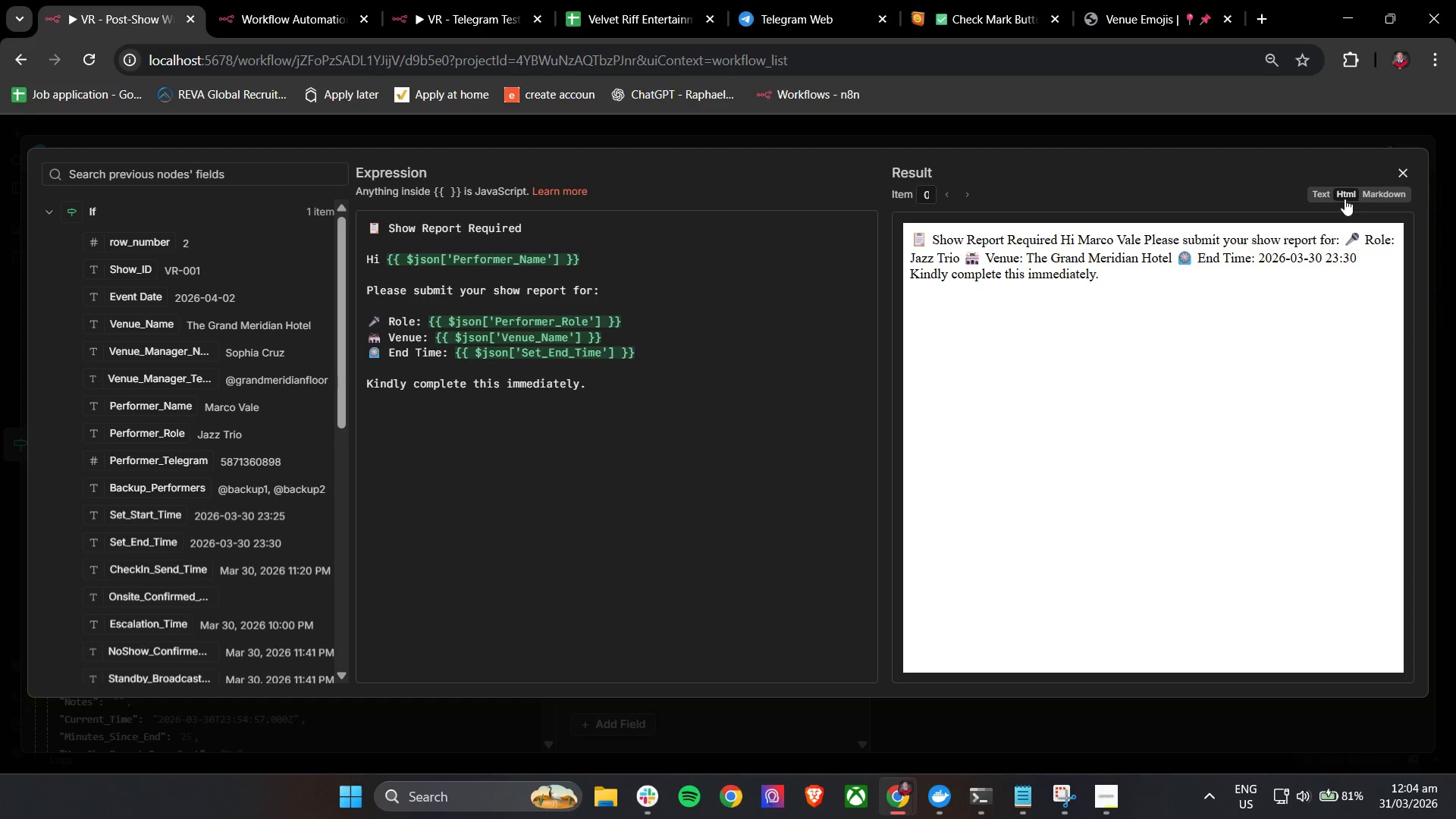 
left_click([1378, 196])
 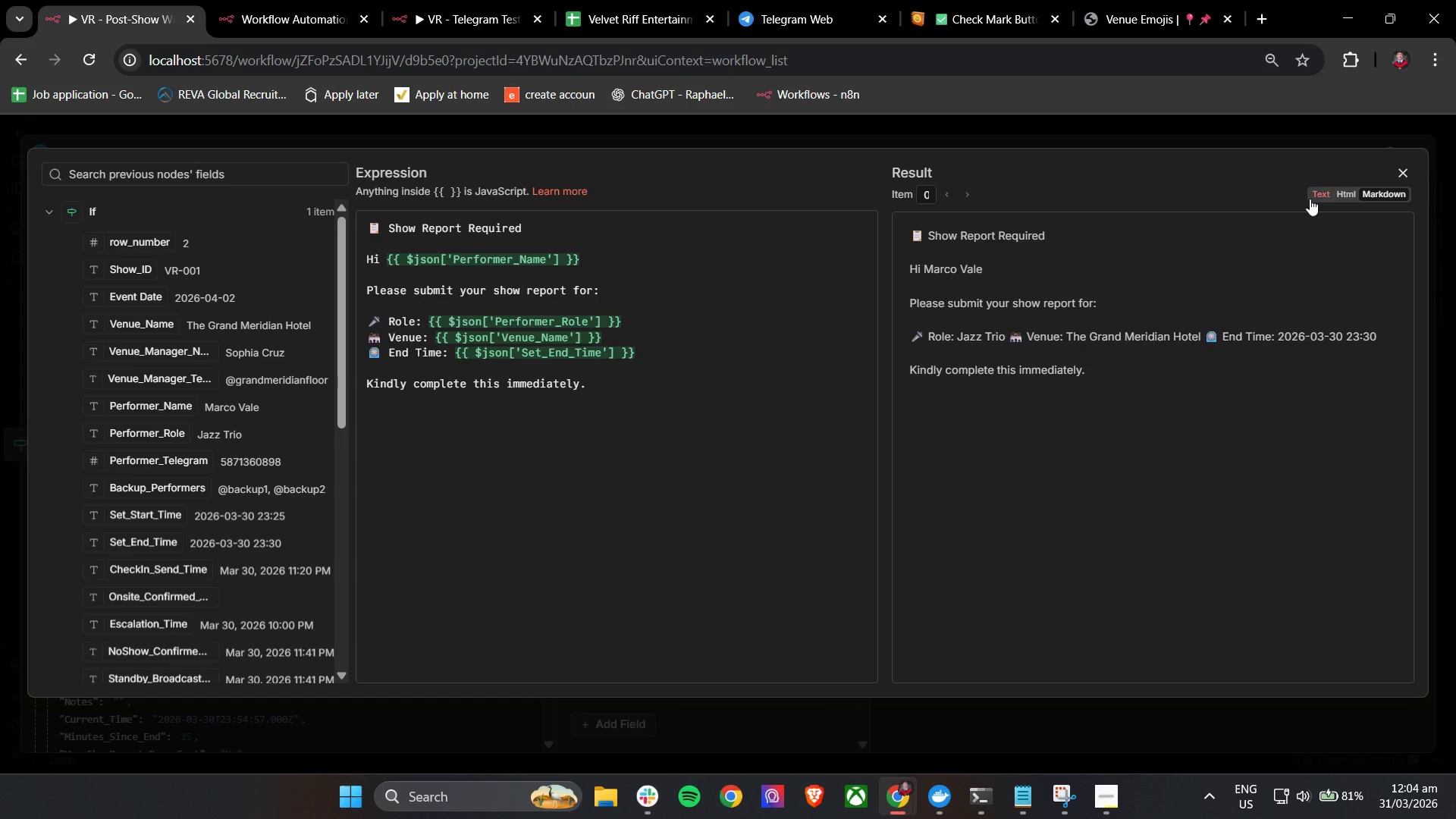 
left_click([1315, 198])
 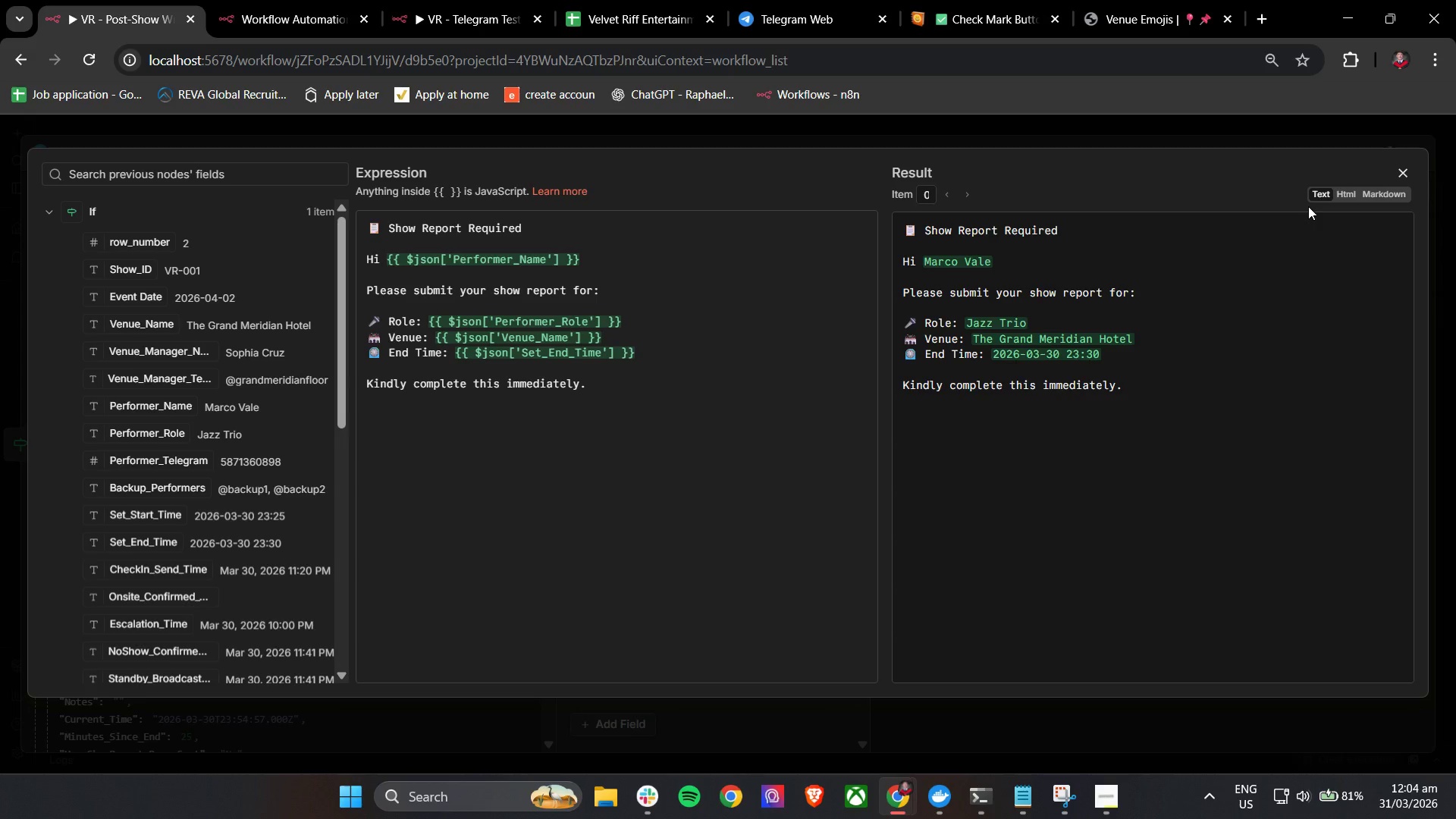 
wait(8.69)
 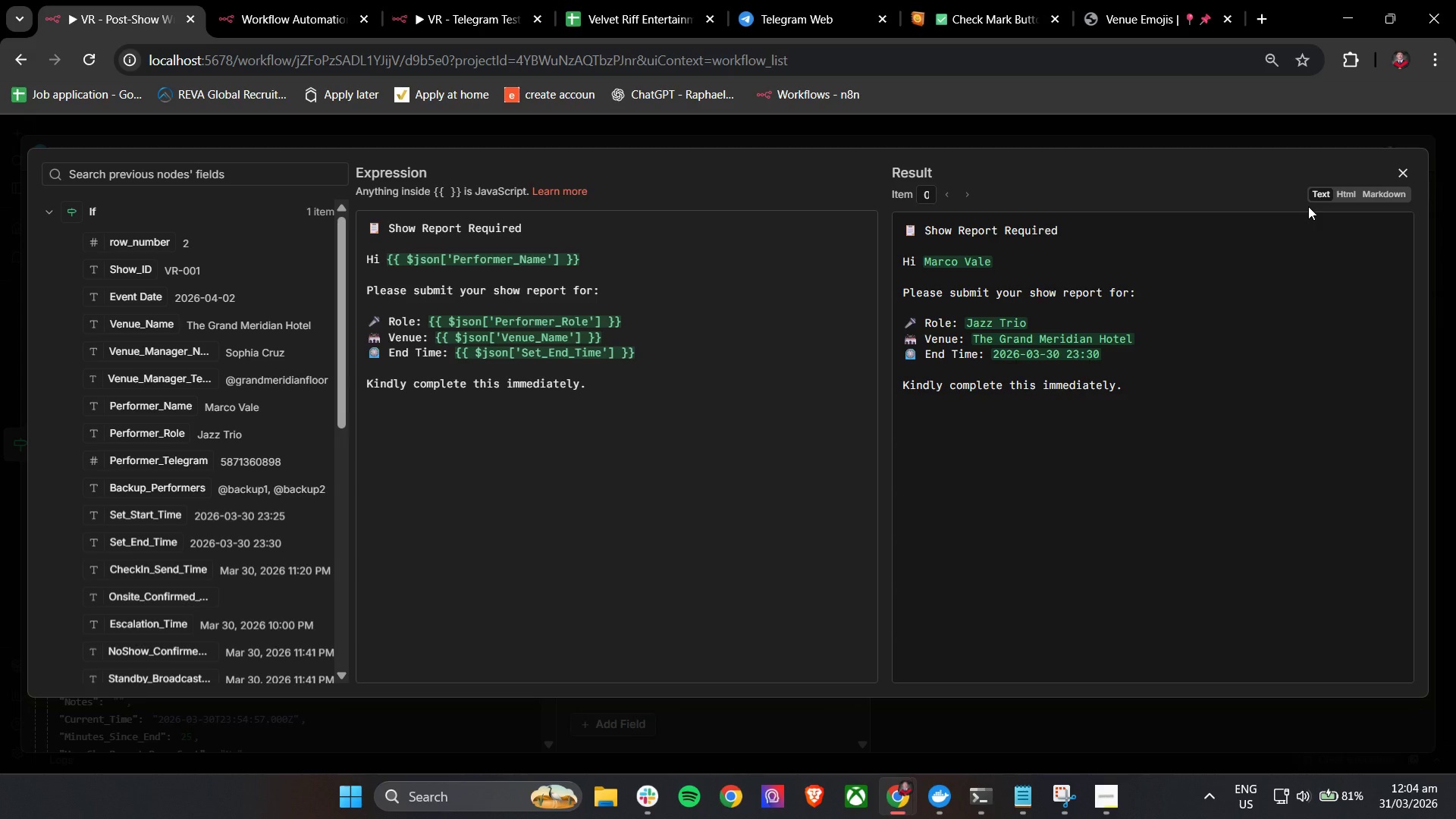 
left_click([685, 397])
 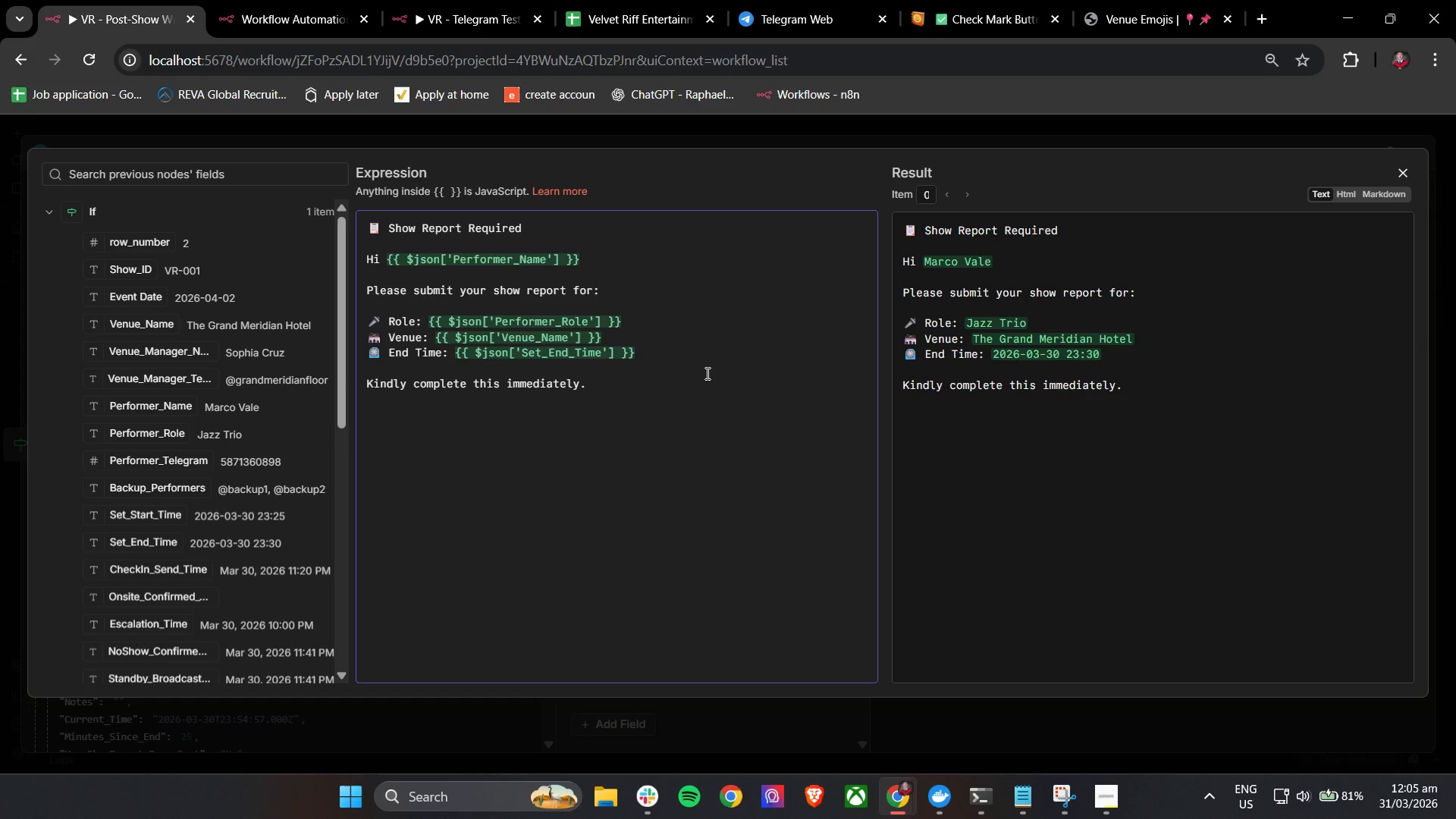 
wait(5.22)
 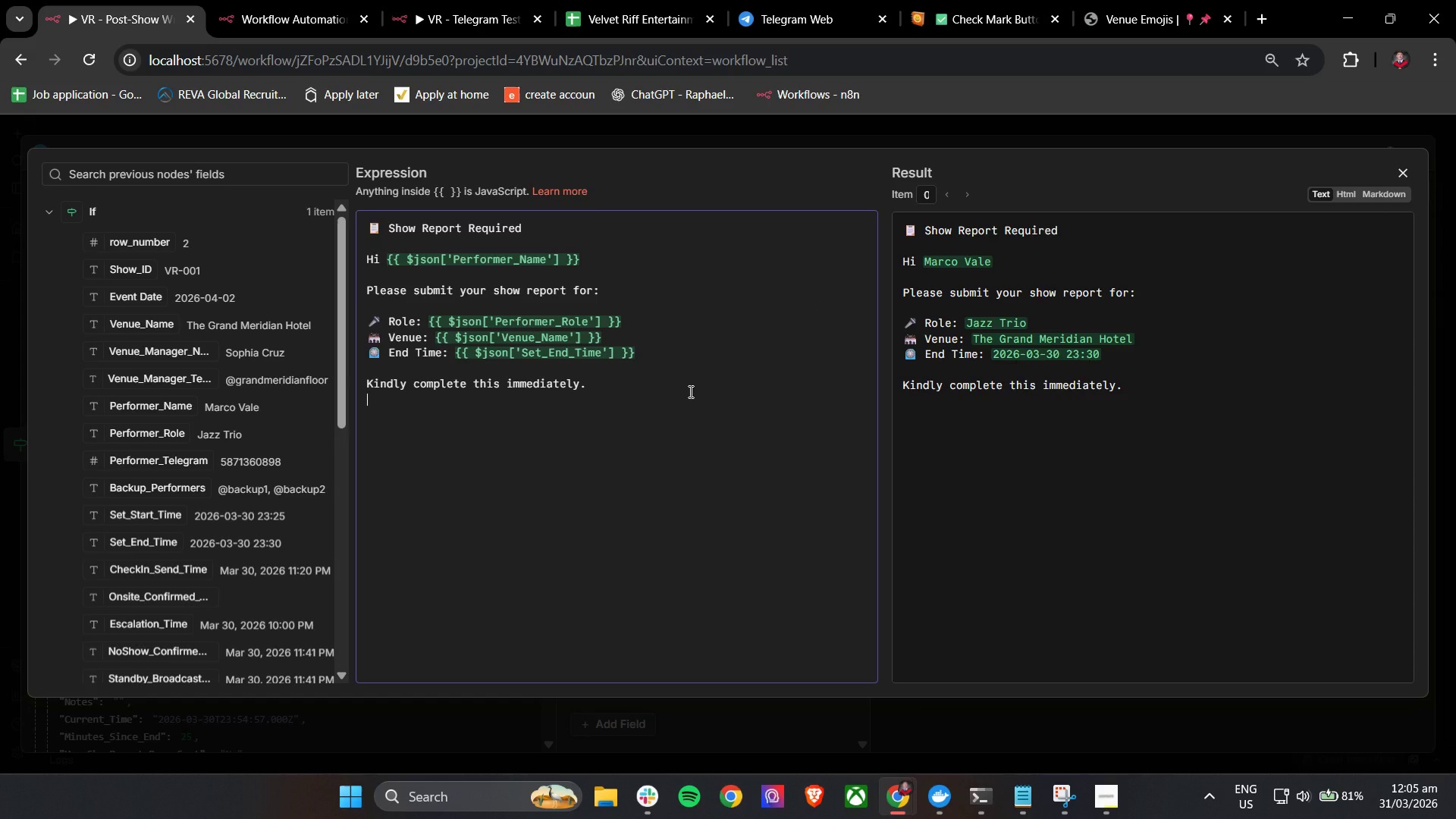 
left_click_drag(start_coordinate=[607, 393], to_coordinate=[369, 384])
 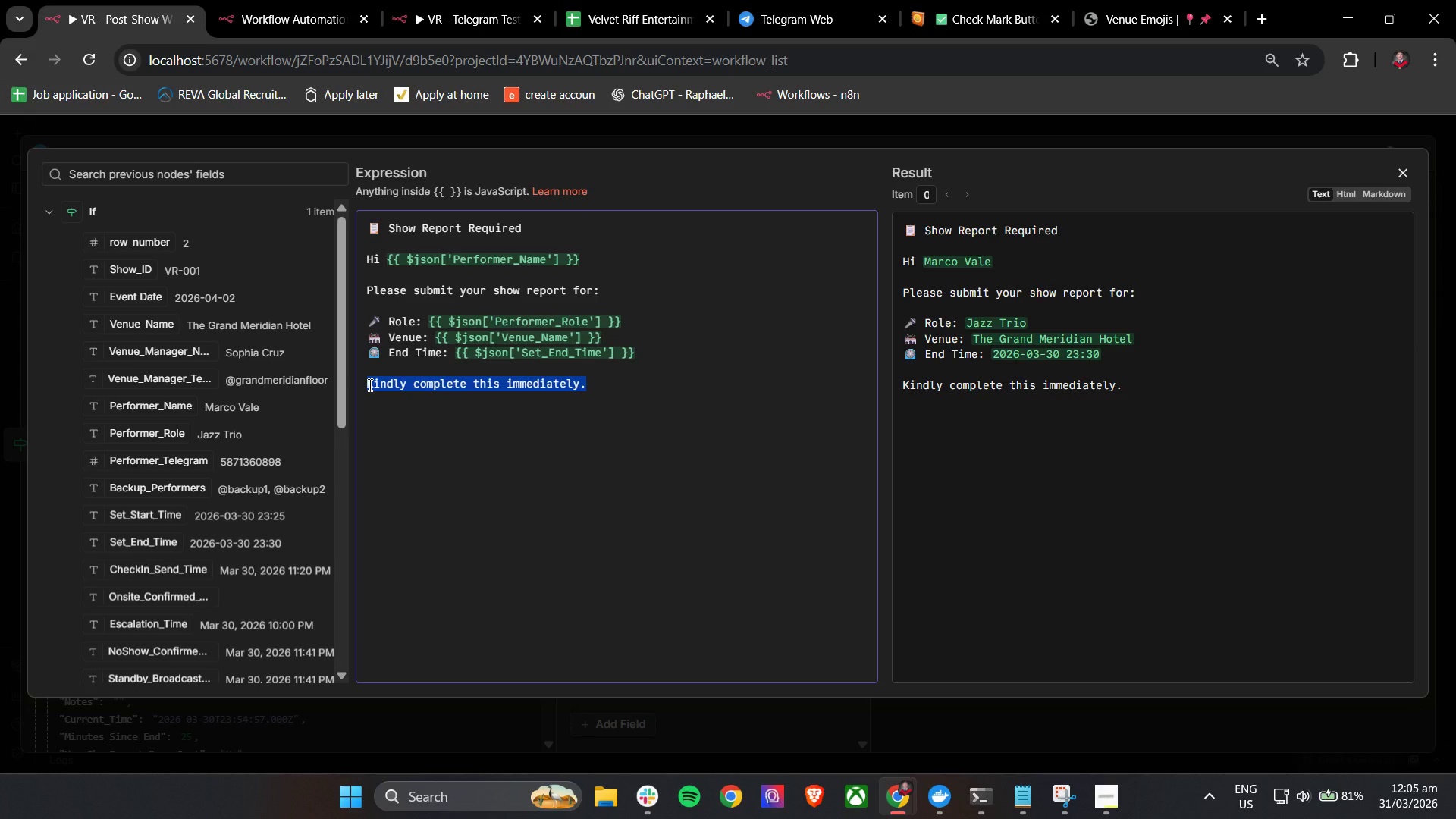 
key(Backspace)
type(Plese)
key(Backspace)
key(Backspace)
key(Backspace)
type(as)
key(Backspace)
key(Backspace)
type(ease reply t)
key(Backspace)
 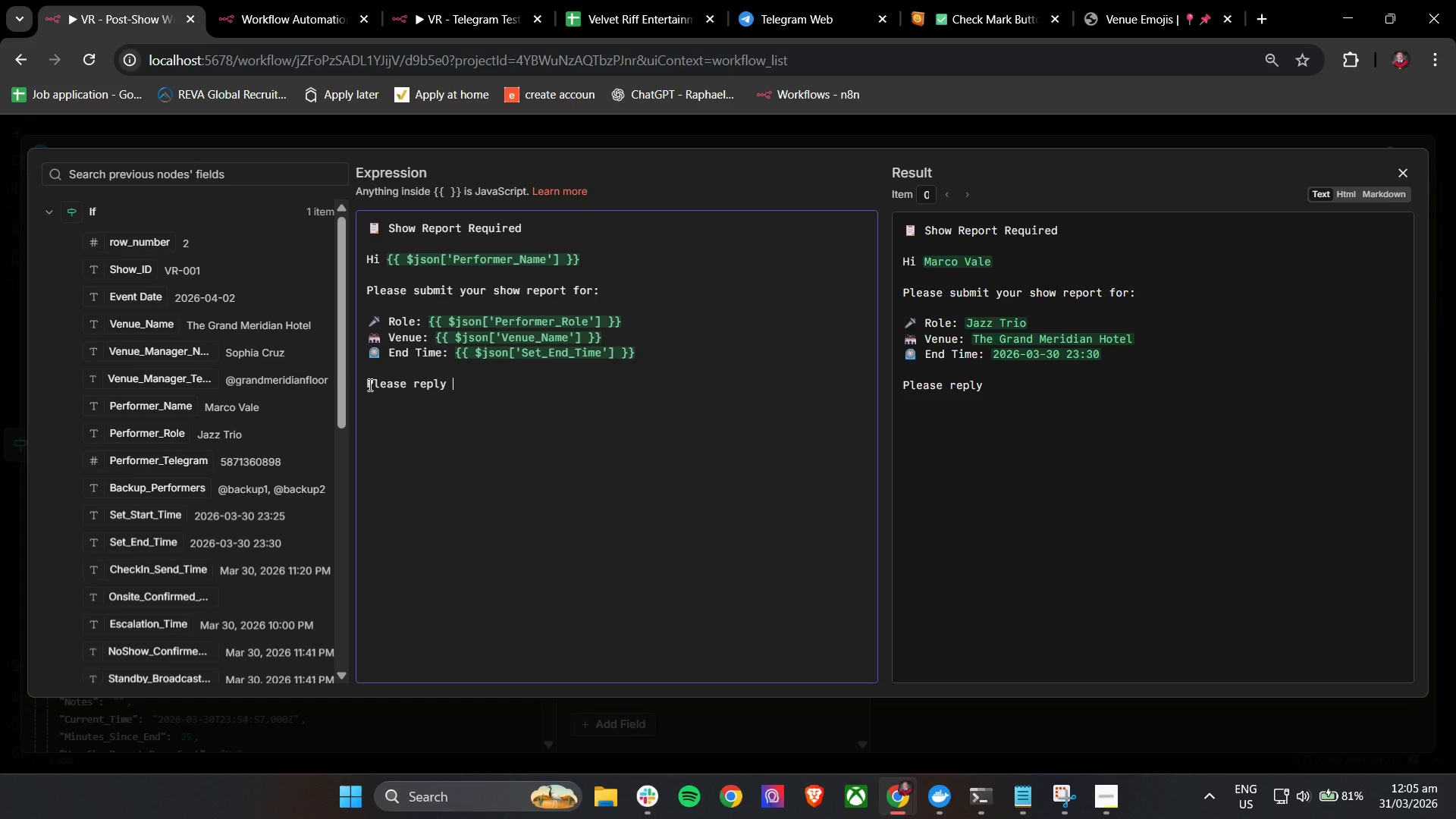 
wait(6.95)
 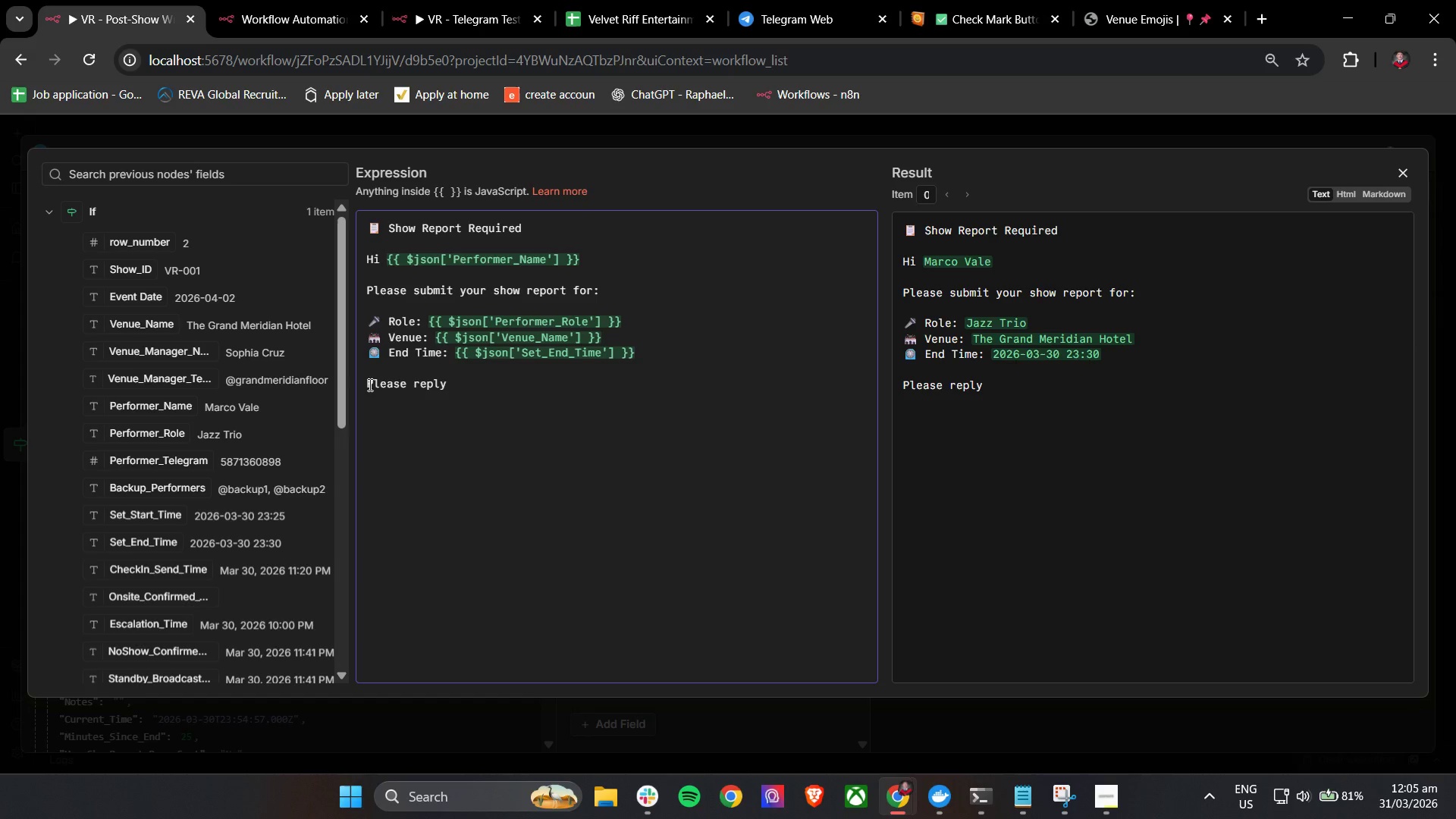 
type(with these 3 quick answers:)
 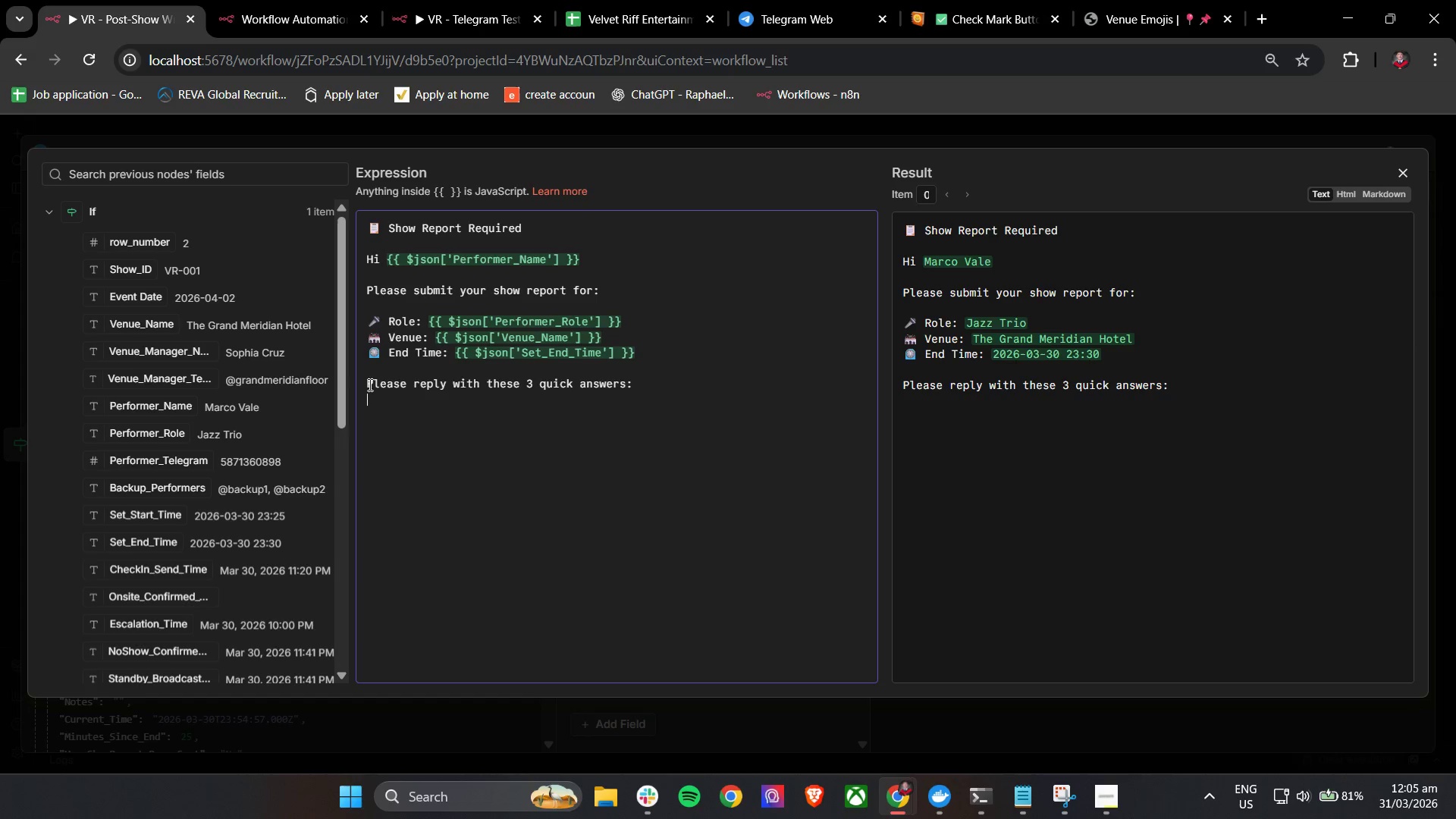 
key(Shift+Enter)
 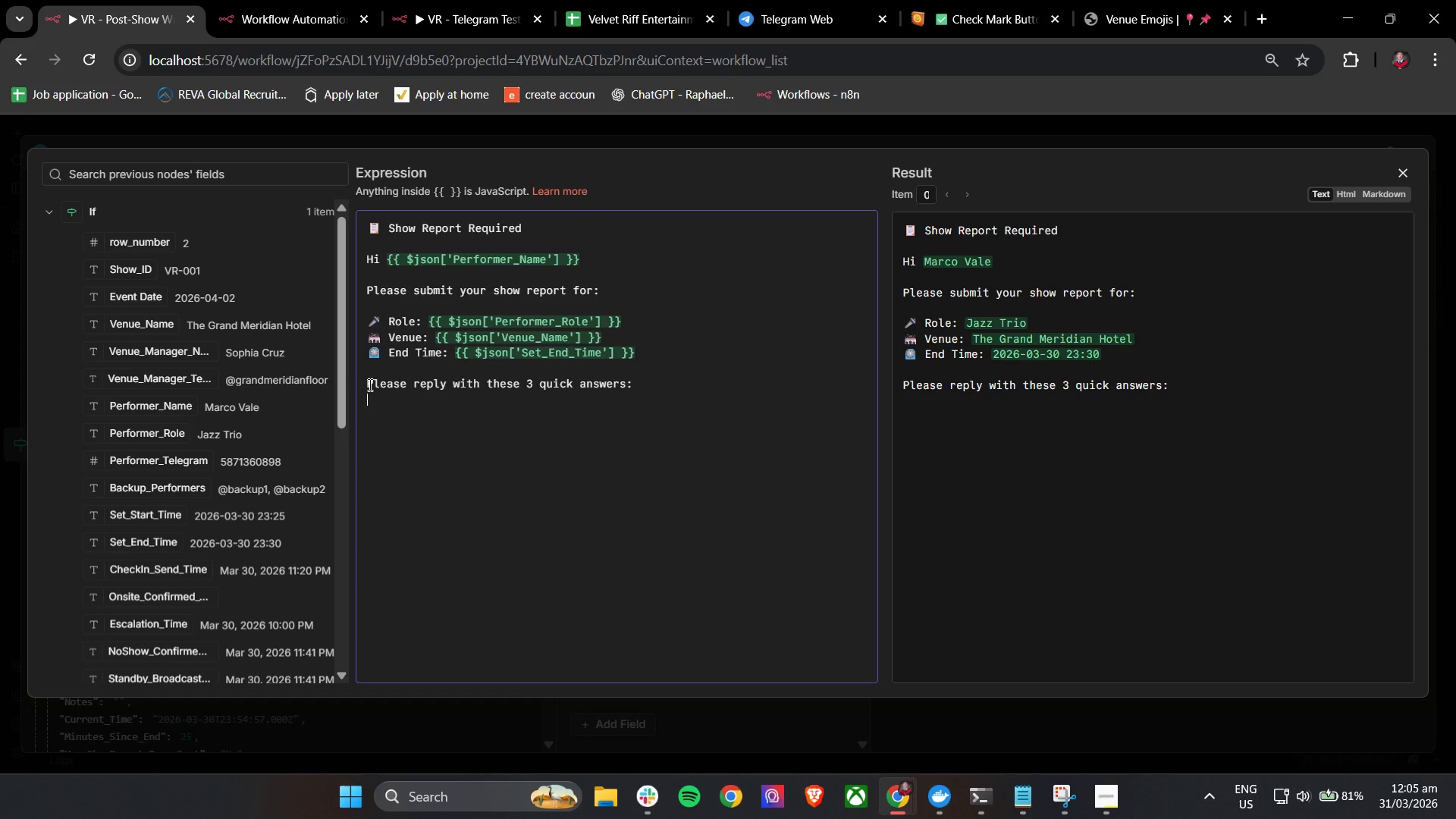 
key(Shift+Enter)
 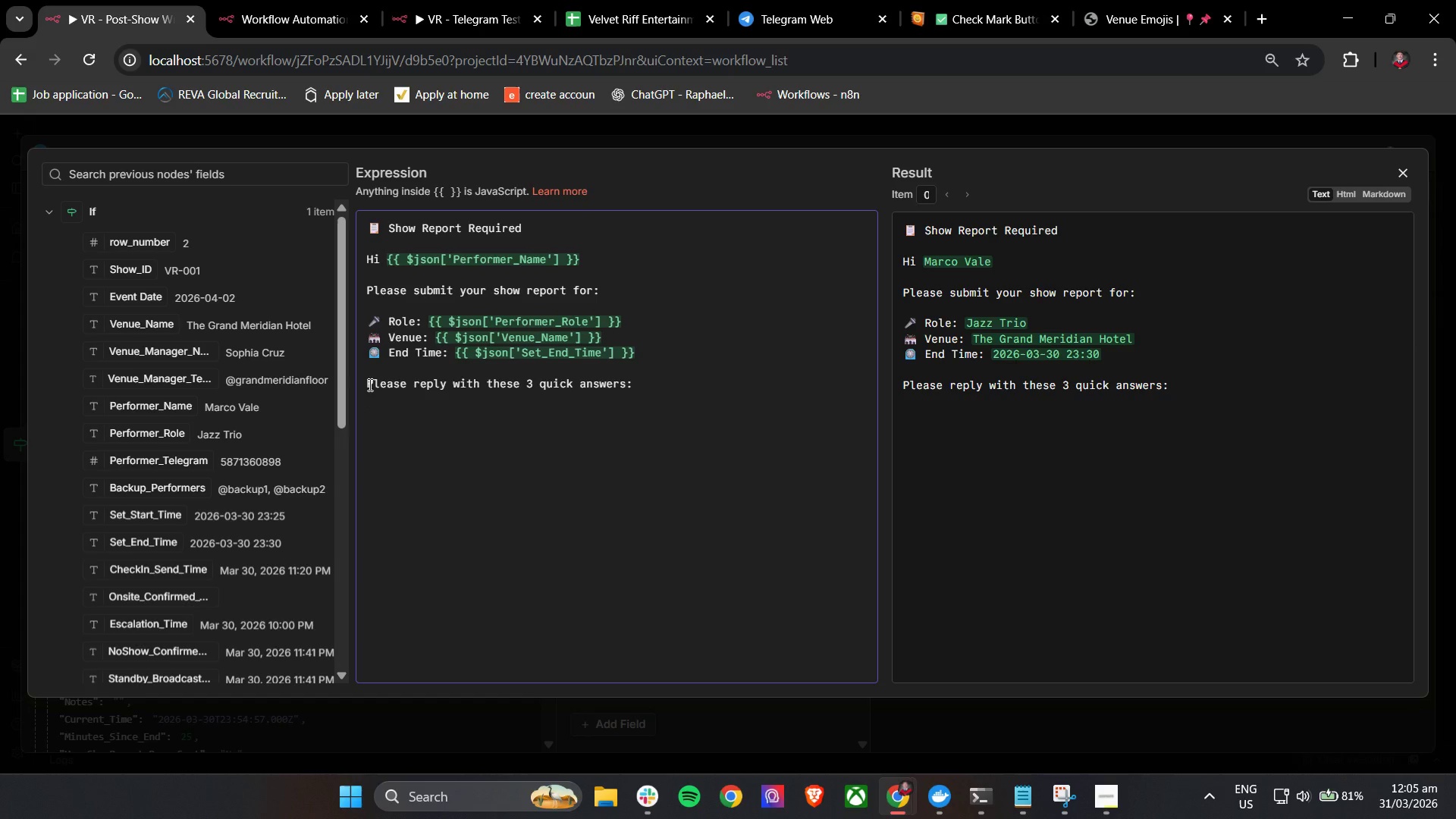 
type(1. DI)
key(Backspace)
type(id you )
key(Backspace)
key(Backspace)
key(Backspace)
key(Backspace)
type(h)
key(Backspace)
type(the performance start on time?)
 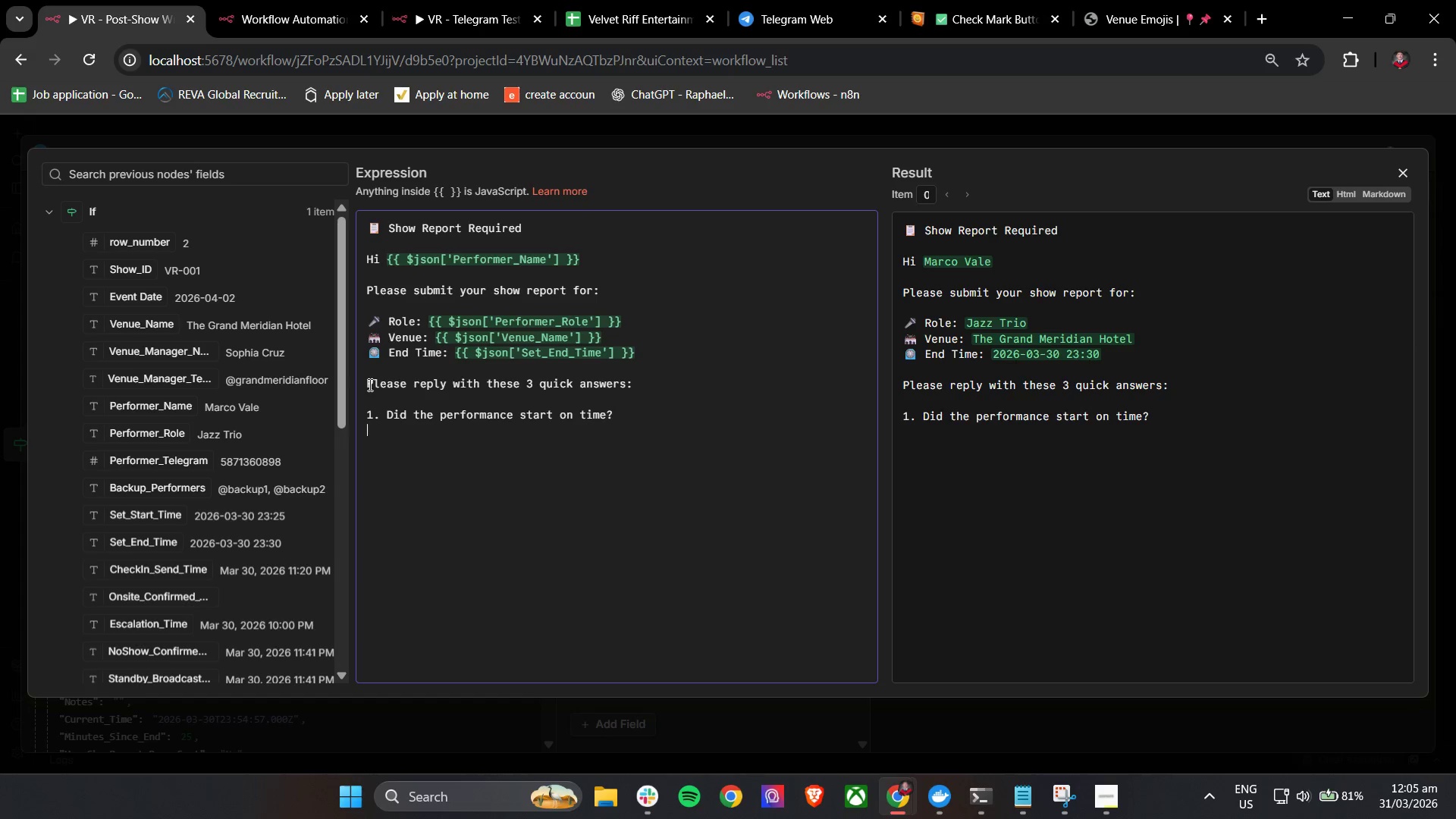 
 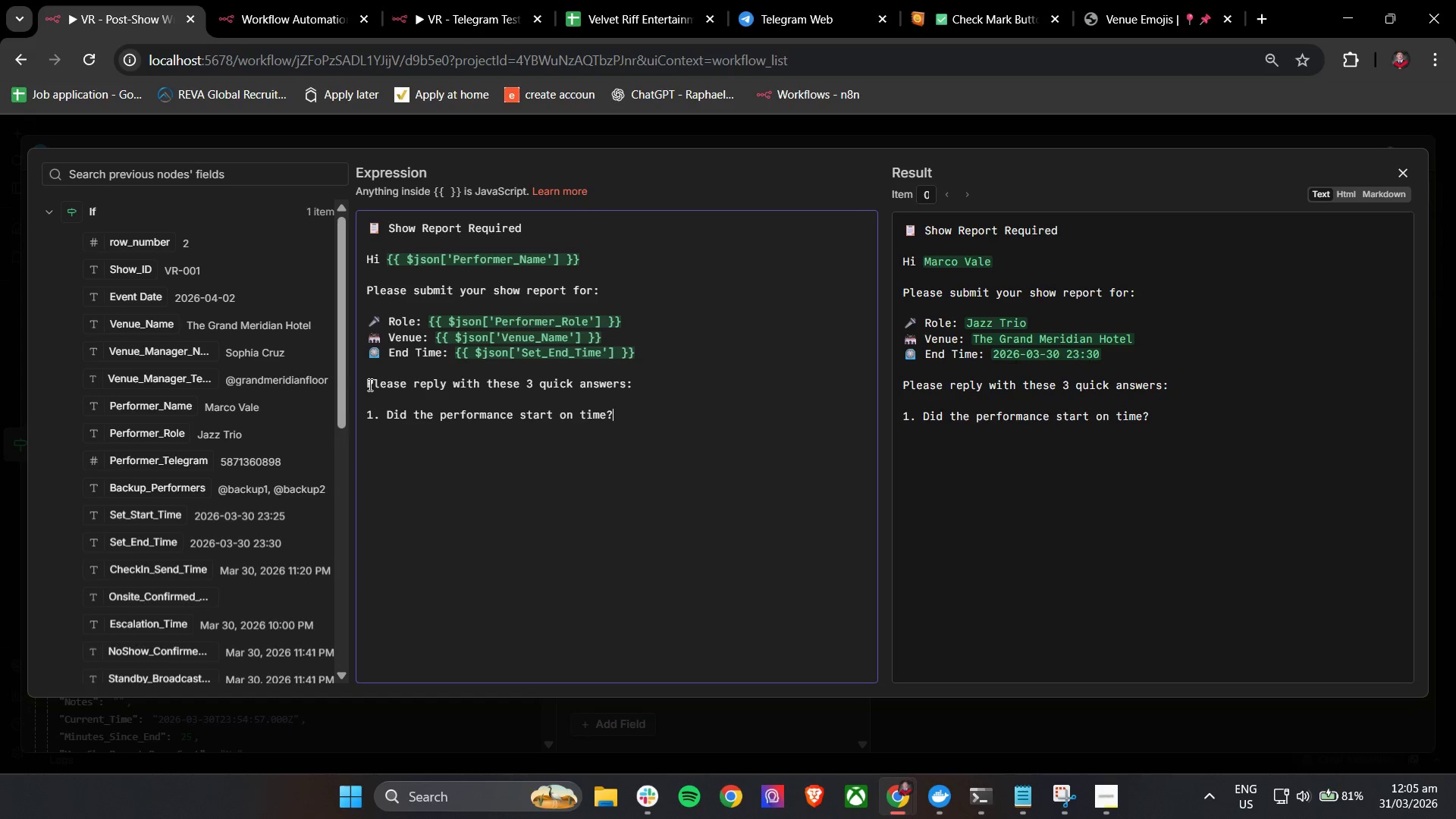 
key(Enter)
 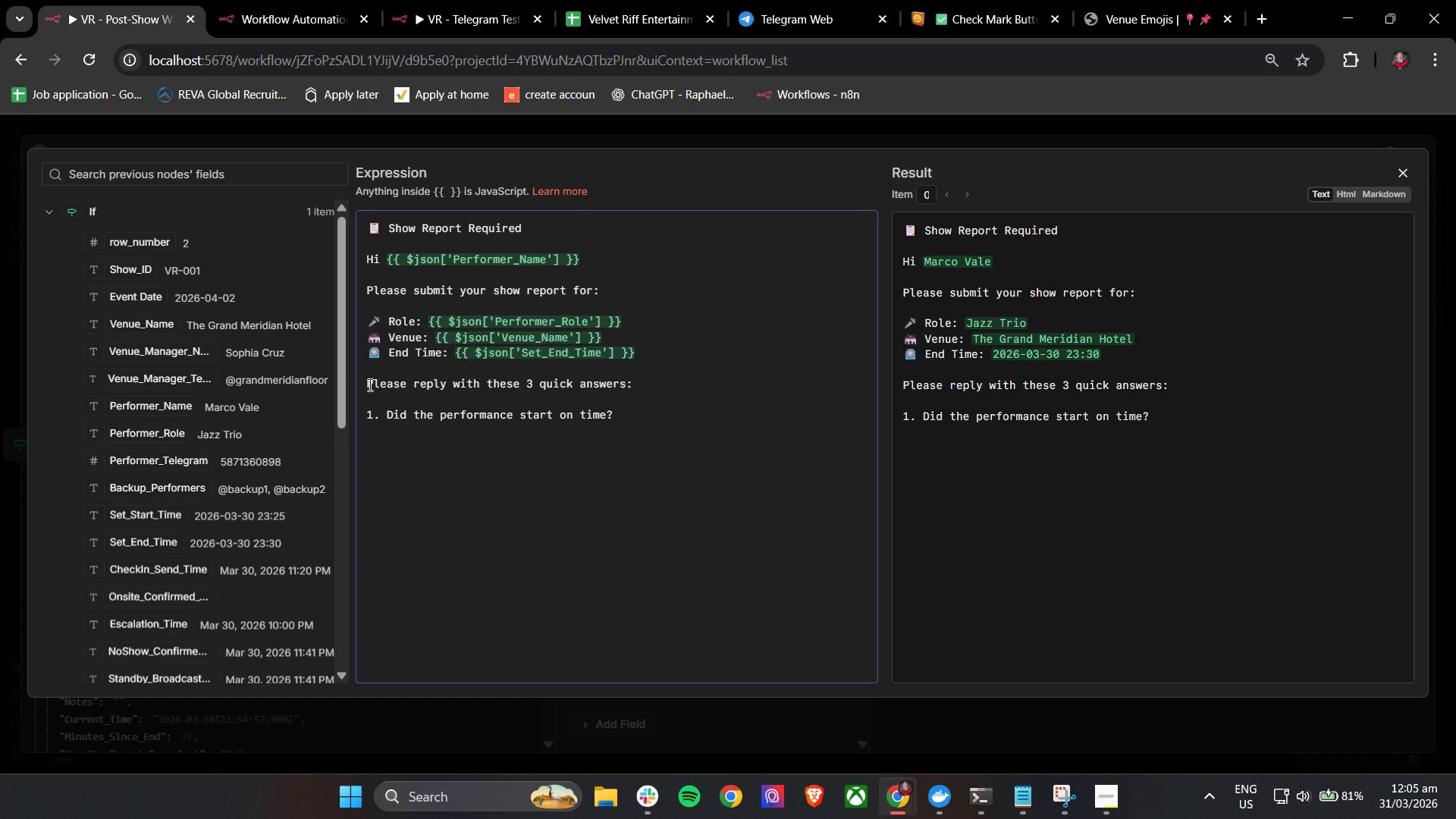 
type(2. Were thre any issues or delays during the set?)
 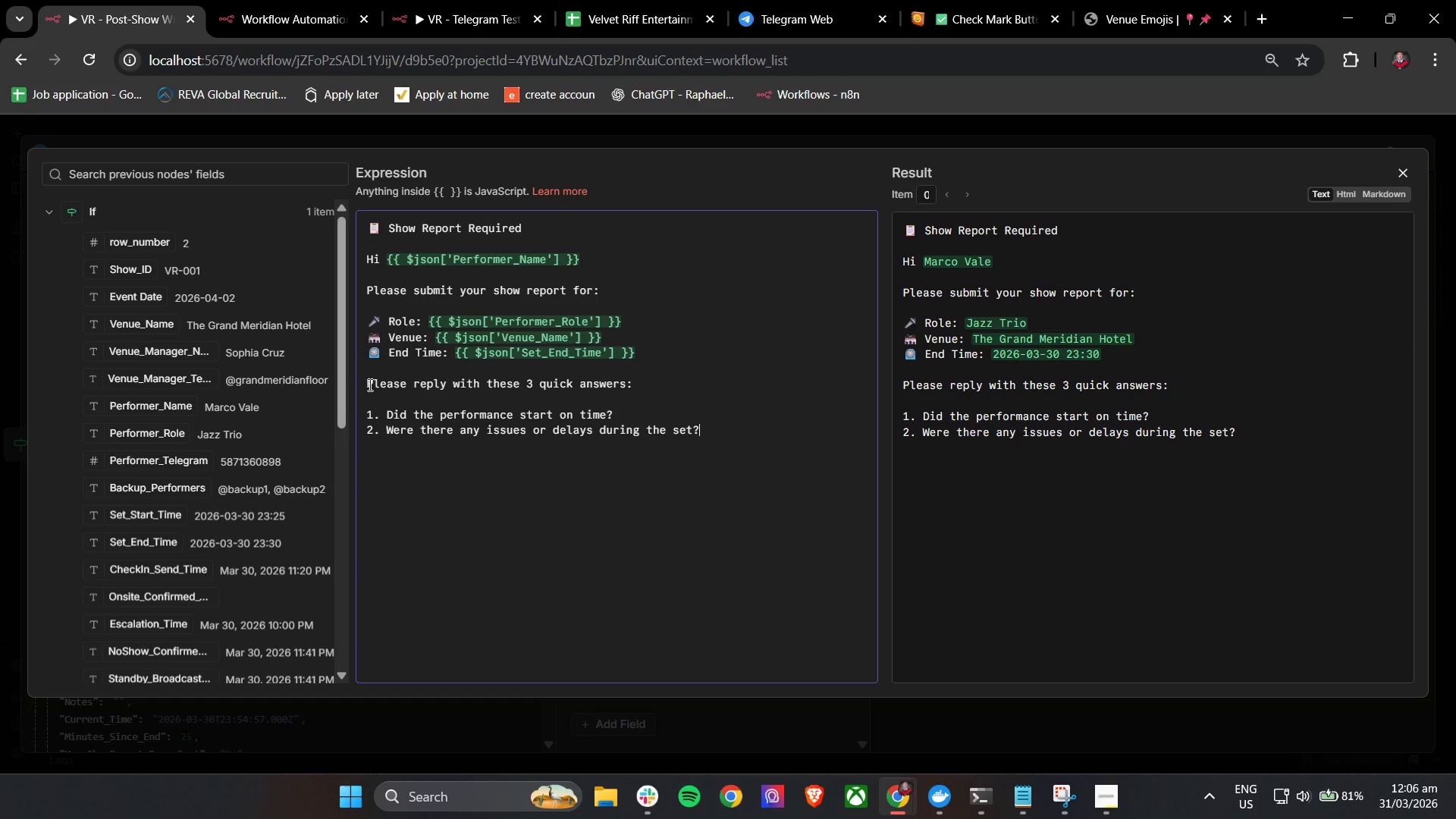 
 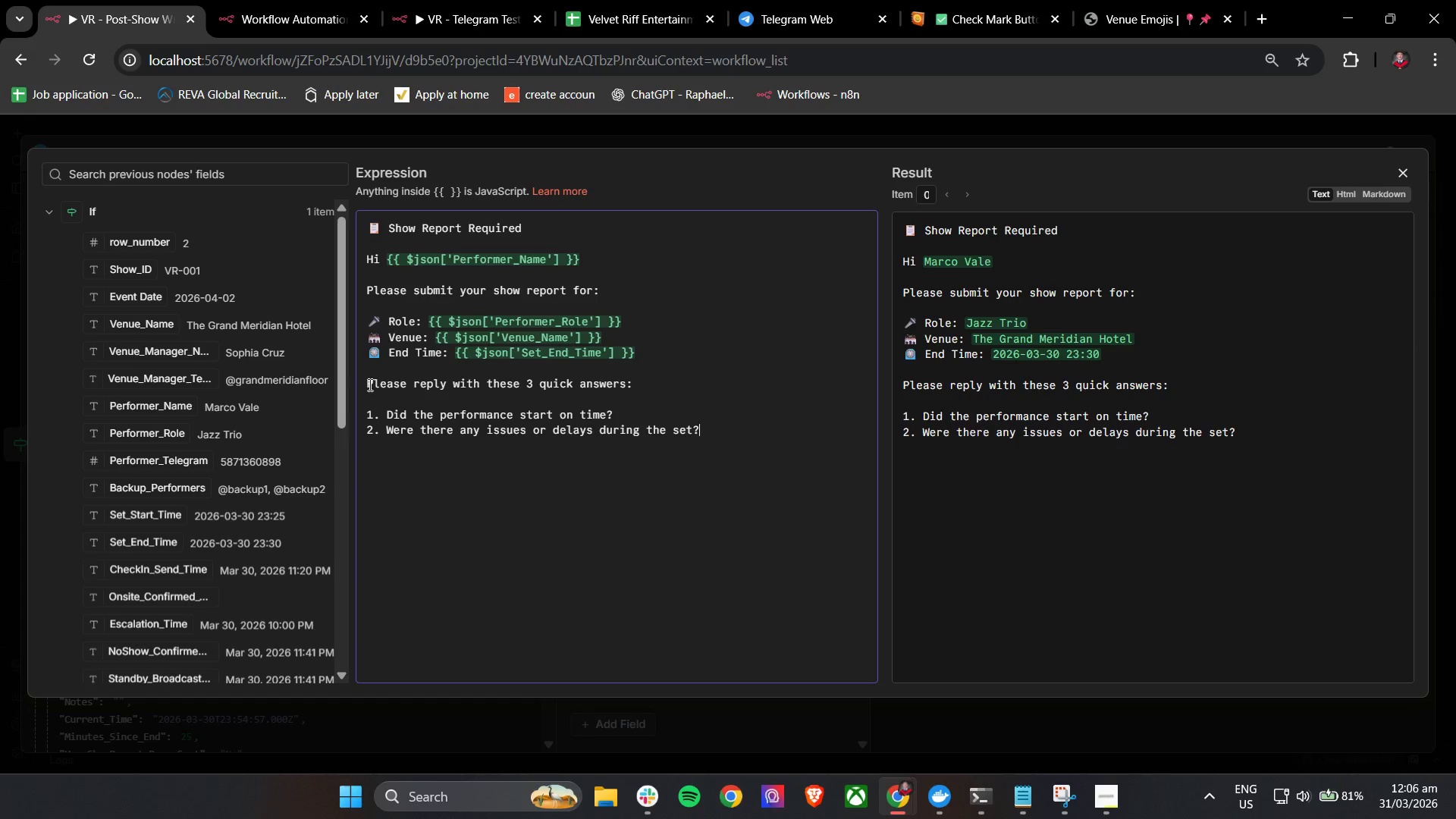 
key(Enter)
 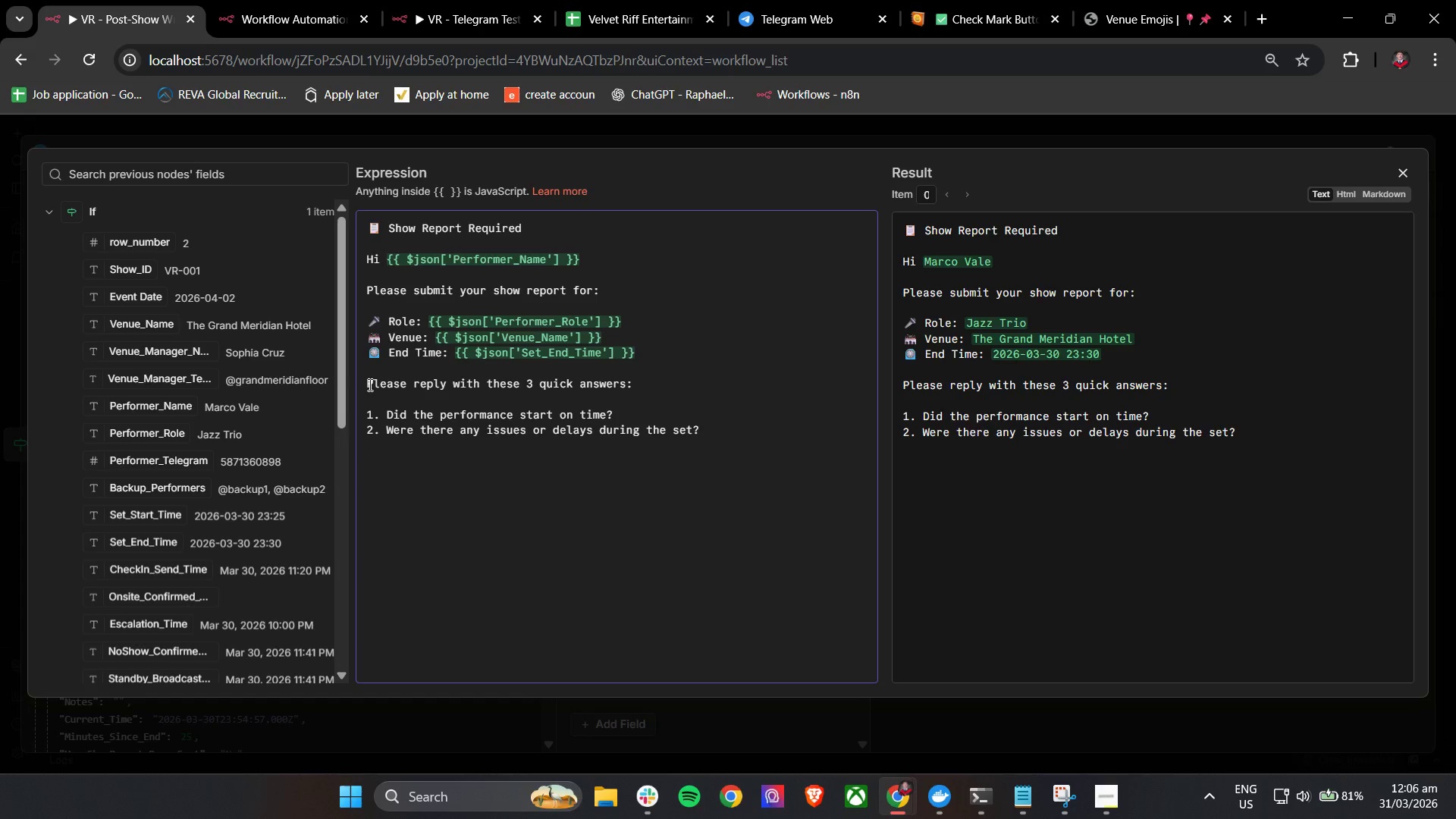 
type(3. Any notes the project manager should knw)
key(Backspace)
type(ow for the future shows? )
key(Backspace)
 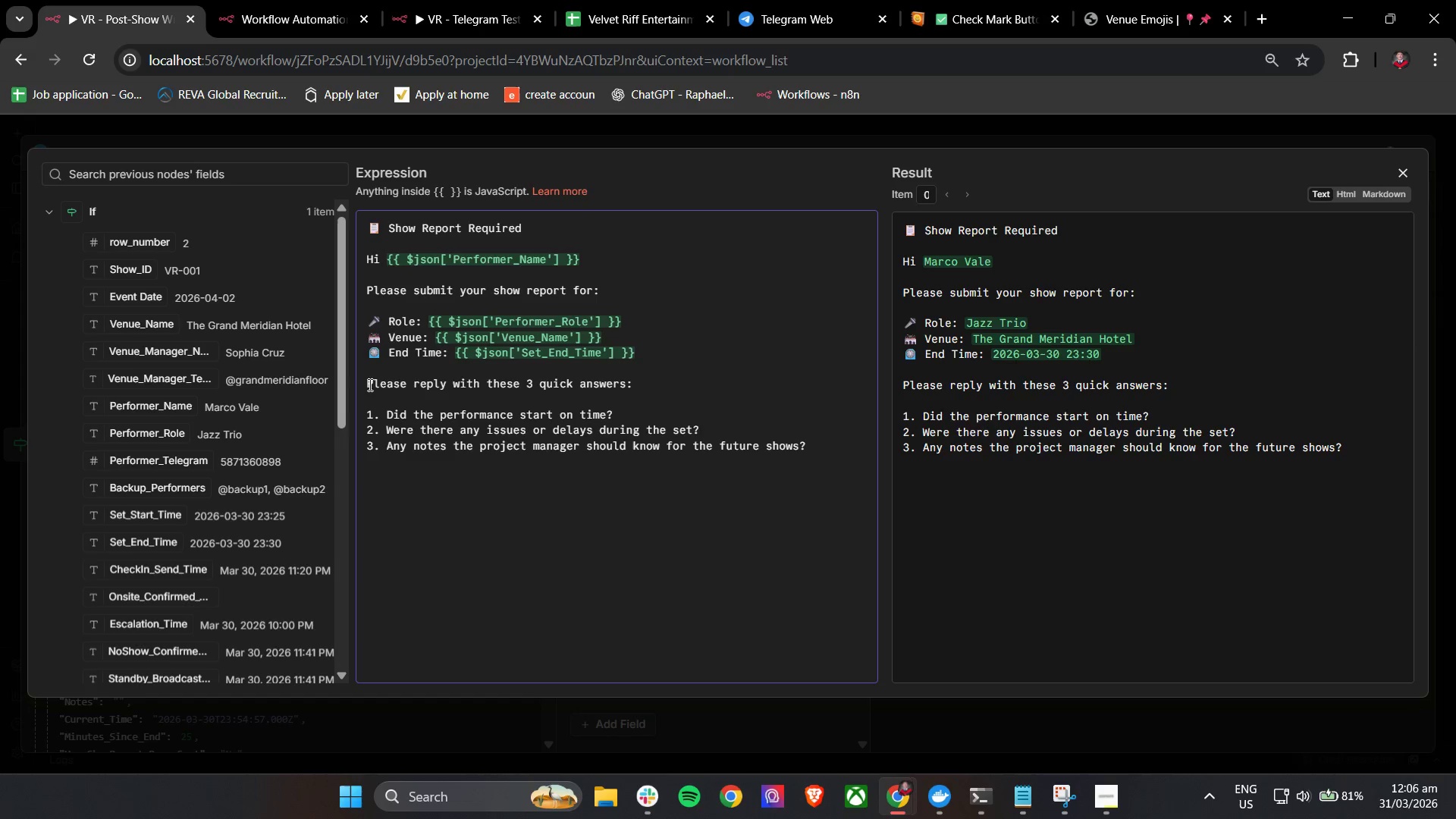 
key(Enter)
 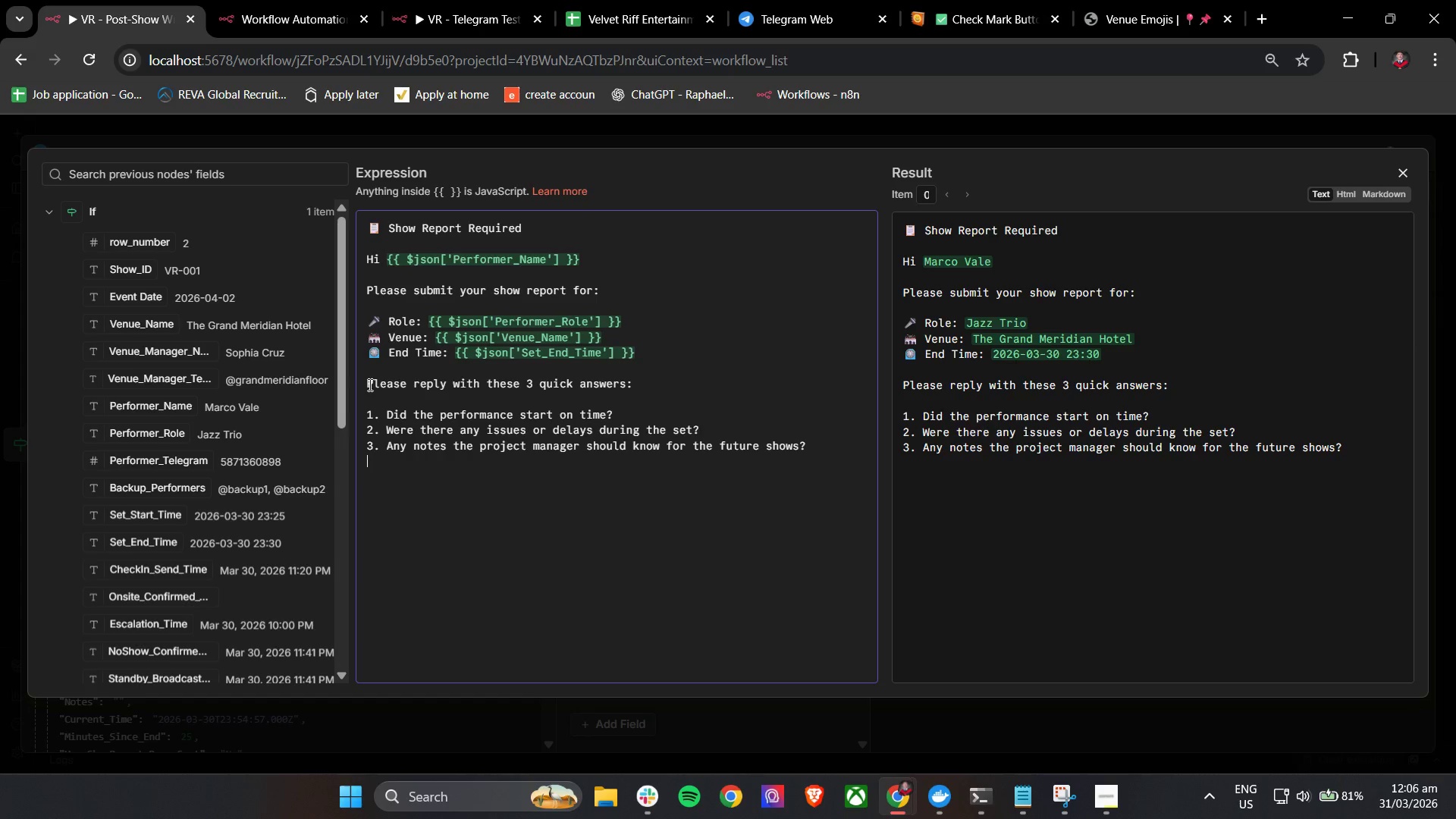 
key(Enter)
 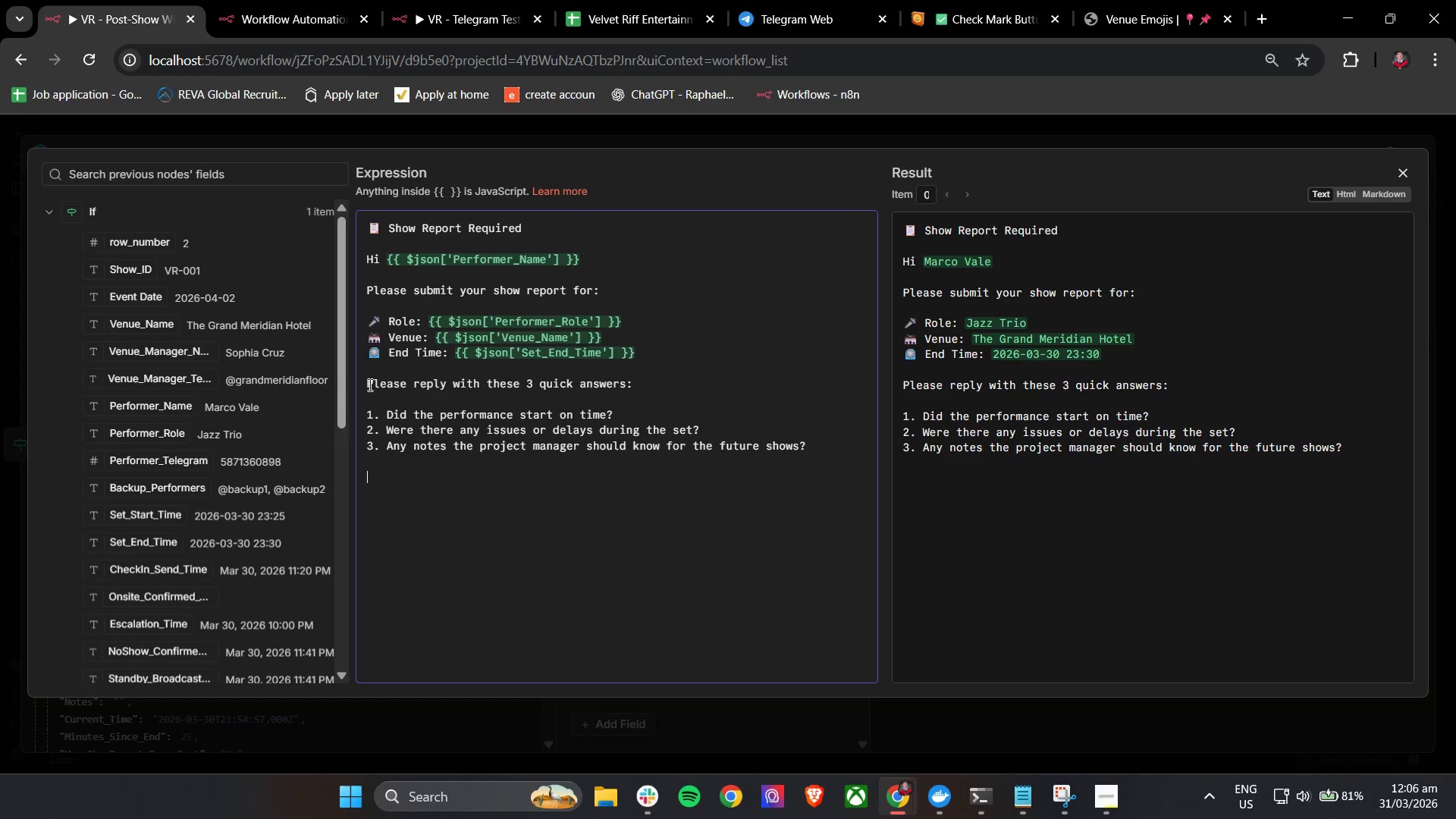 
type(Thank you.)
 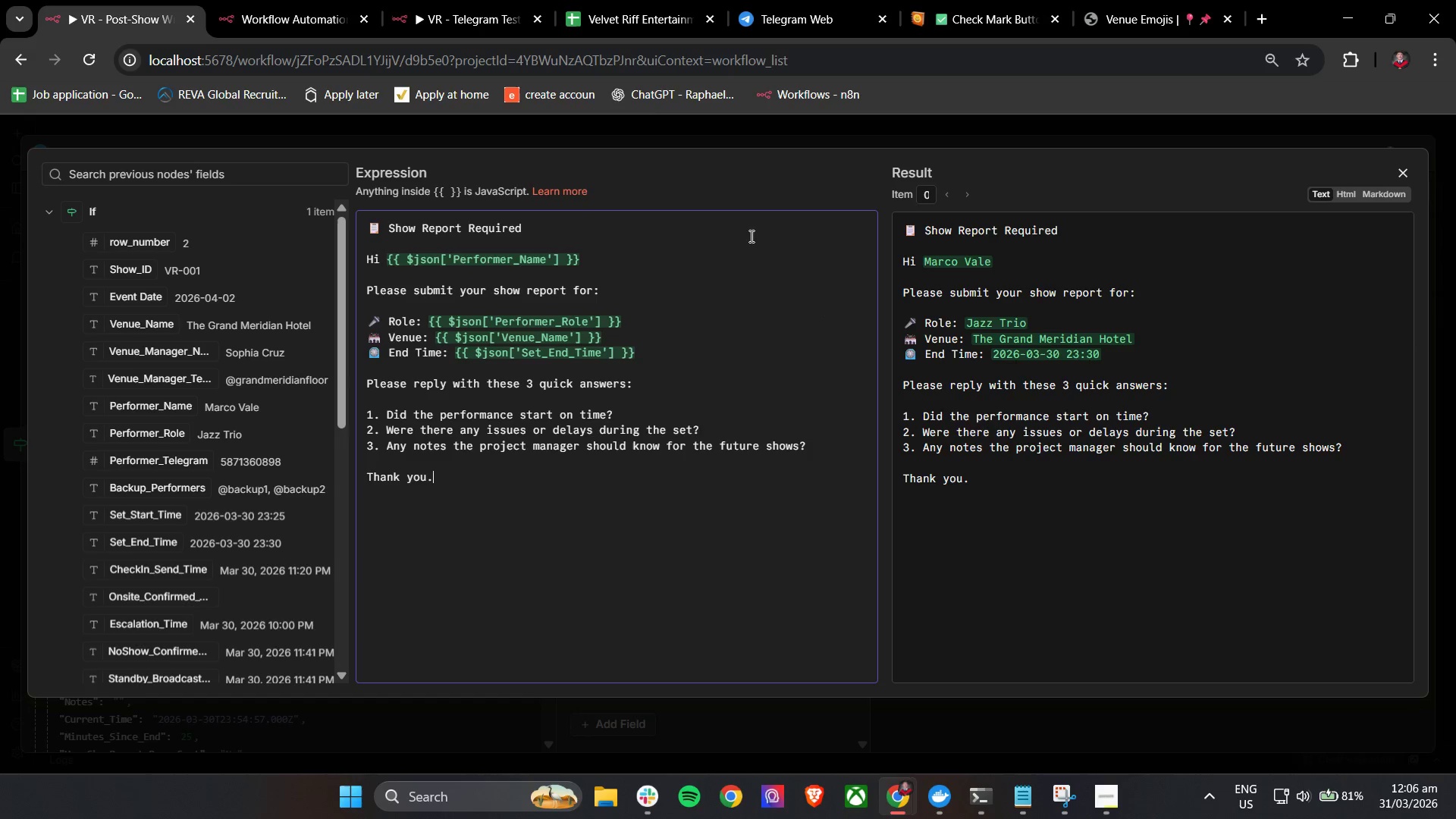 
wait(9.58)
 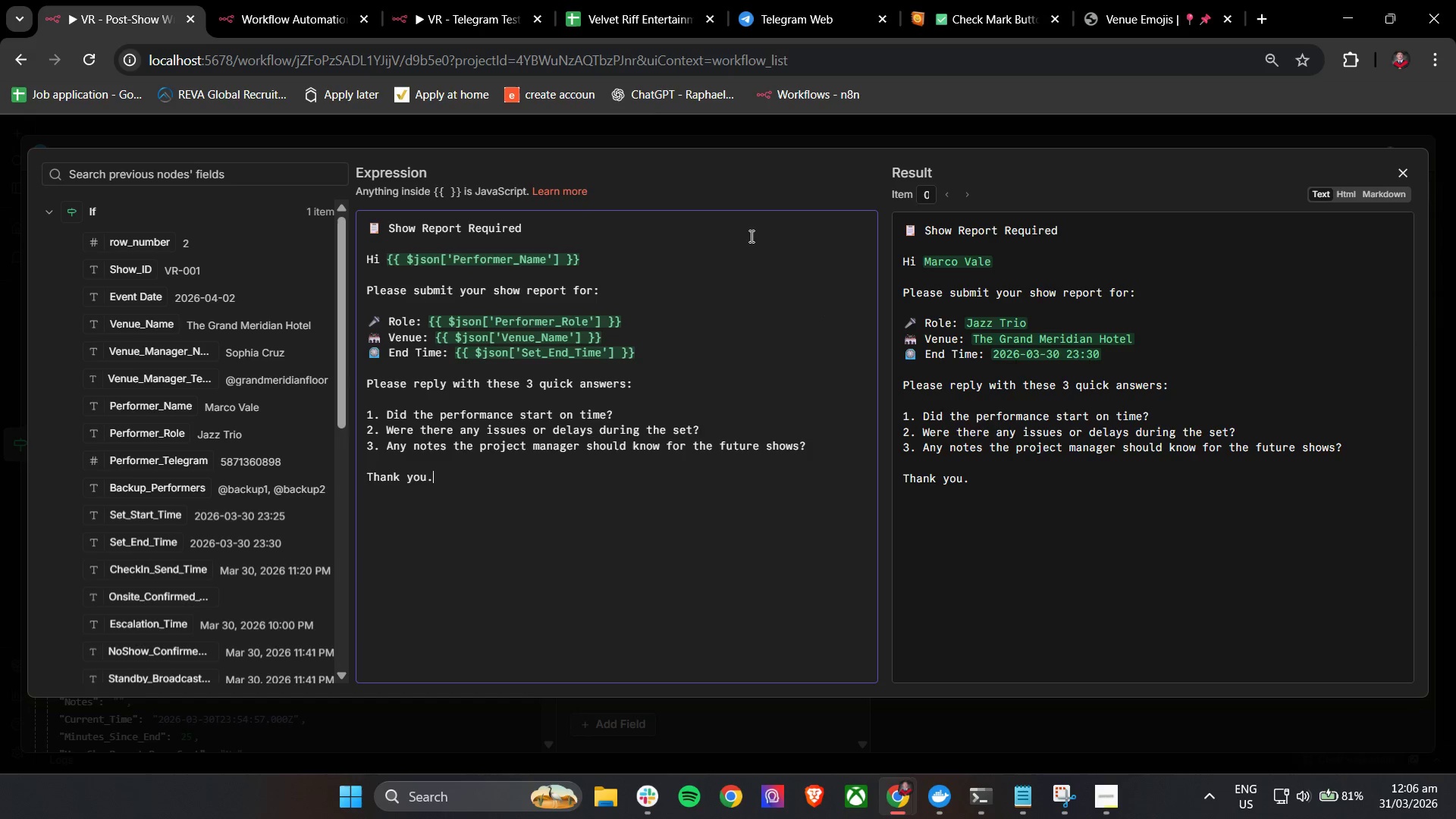 
left_click([1122, 786])